 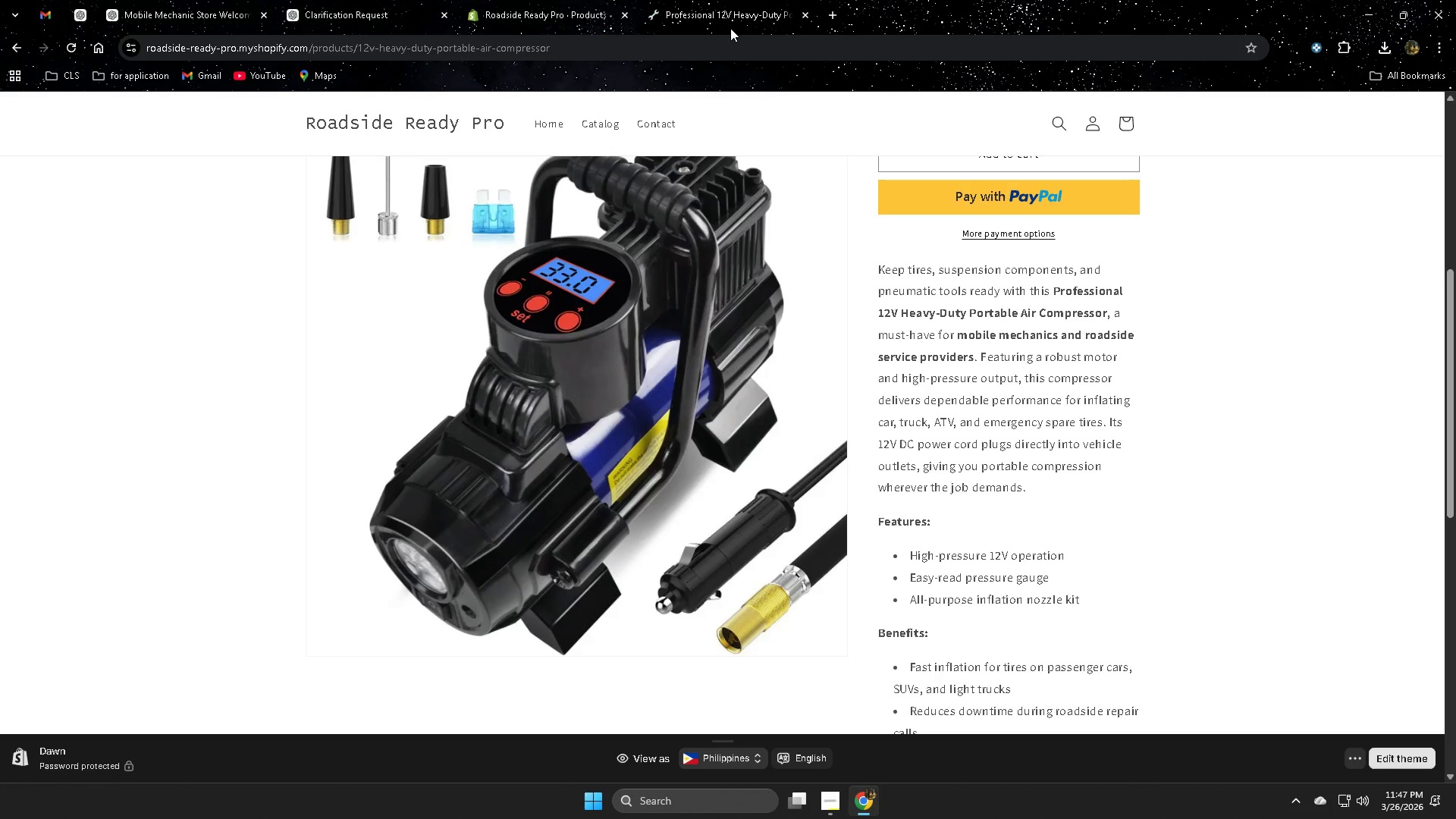 
left_click([534, 8])
 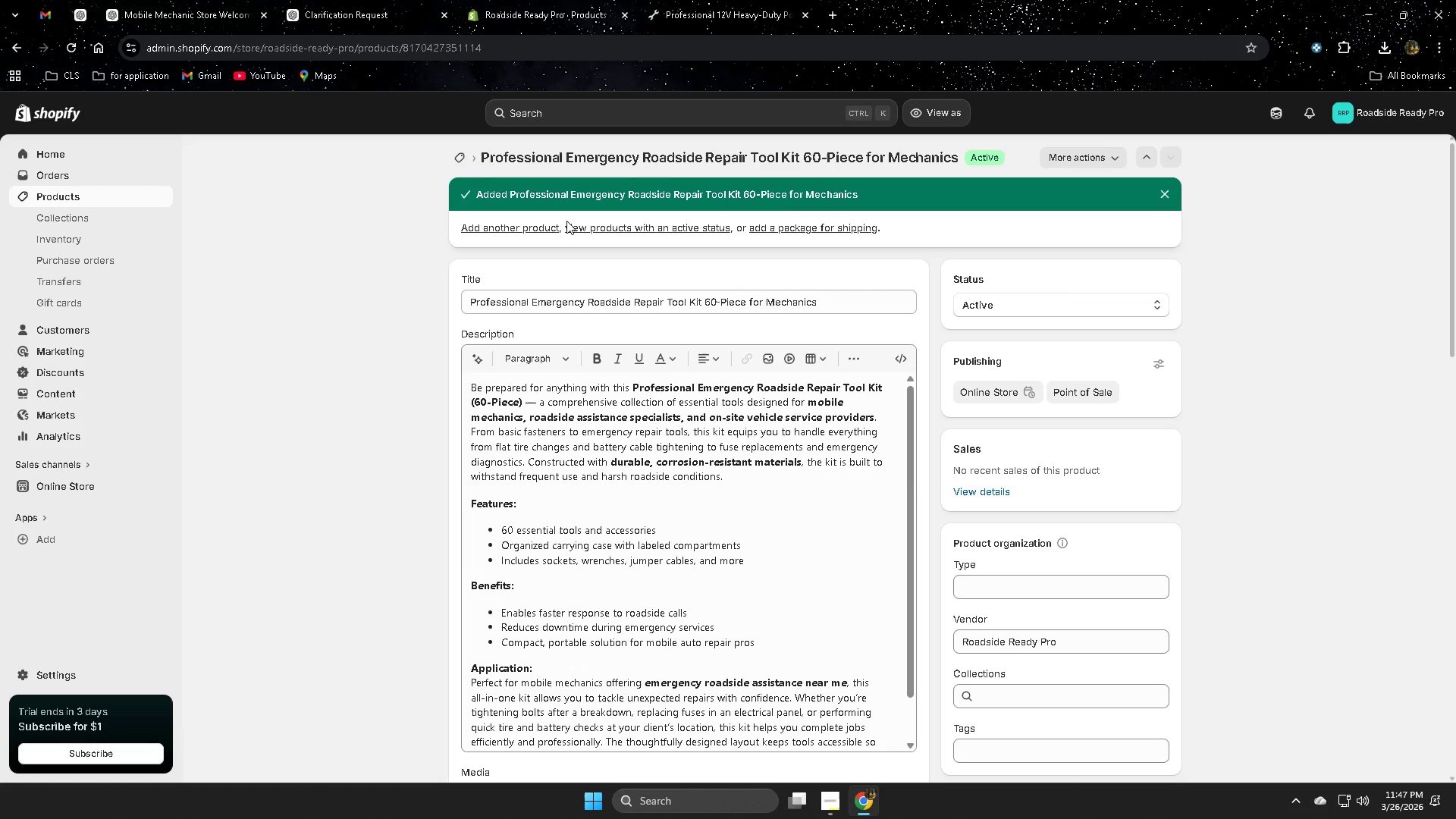 
scroll: coordinate [363, 491], scroll_direction: up, amount: 3.0
 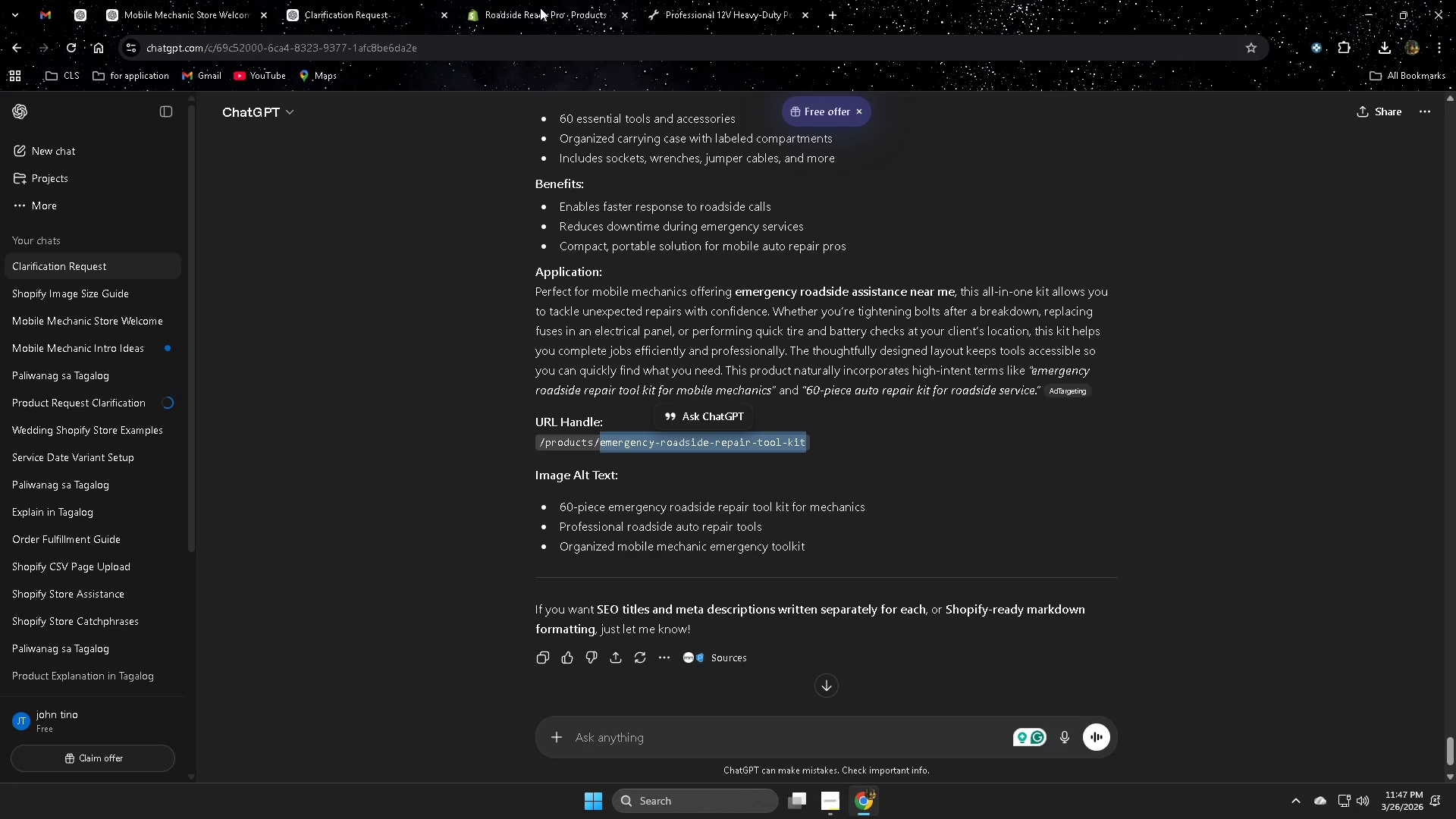 
left_click([723, 0])
 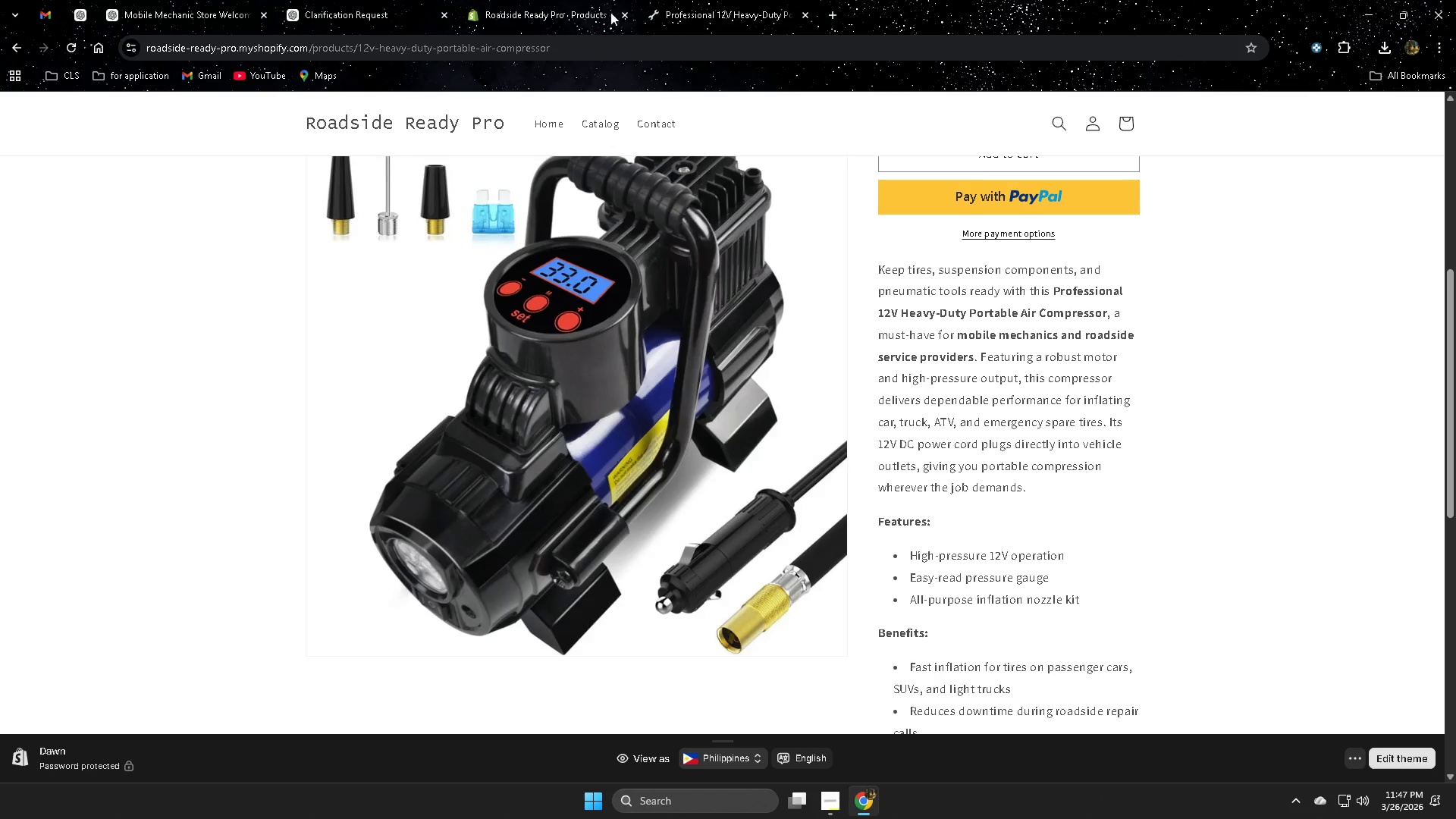 
key(Control+ControlLeft)
 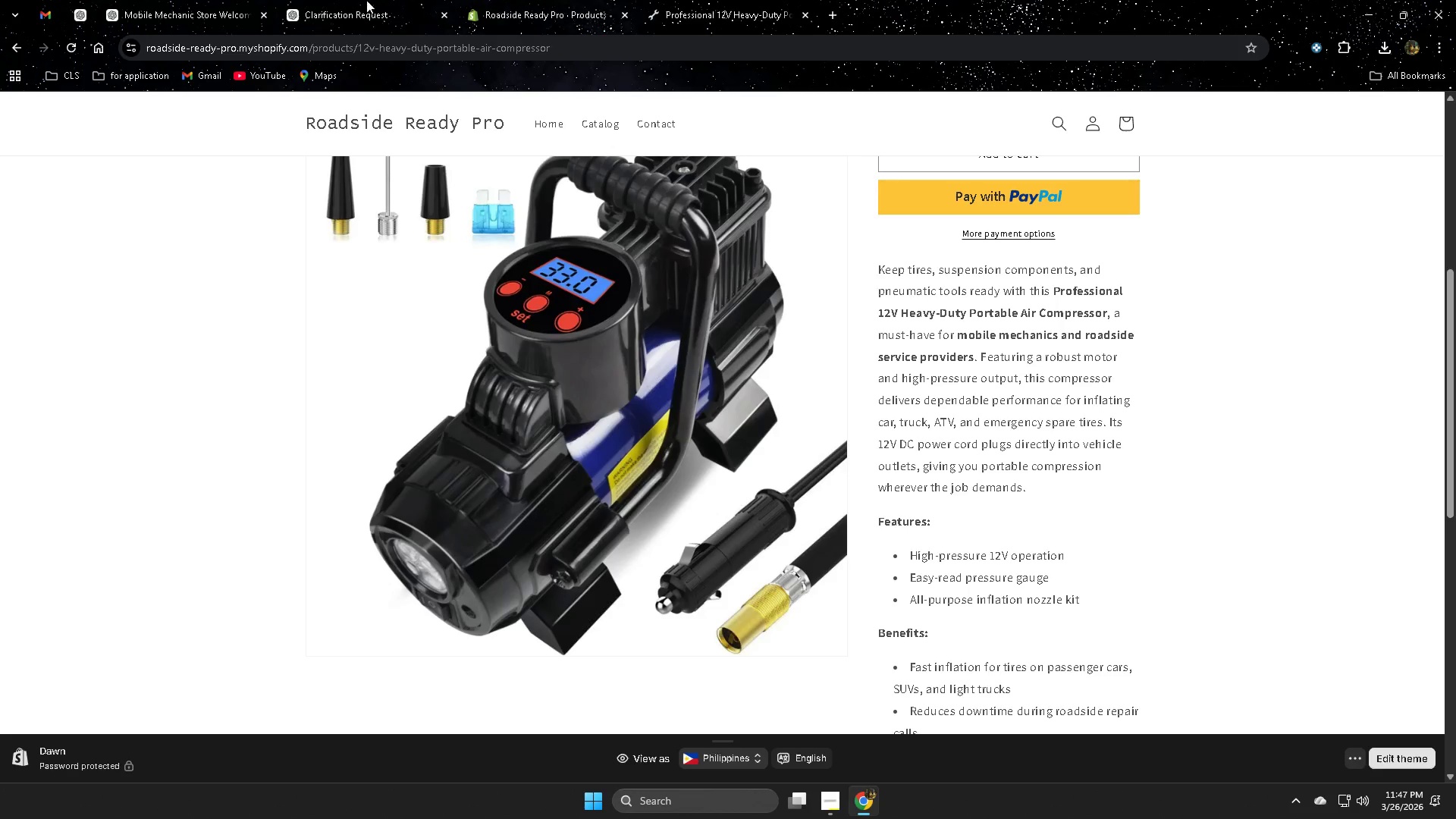 
key(Control+W)
 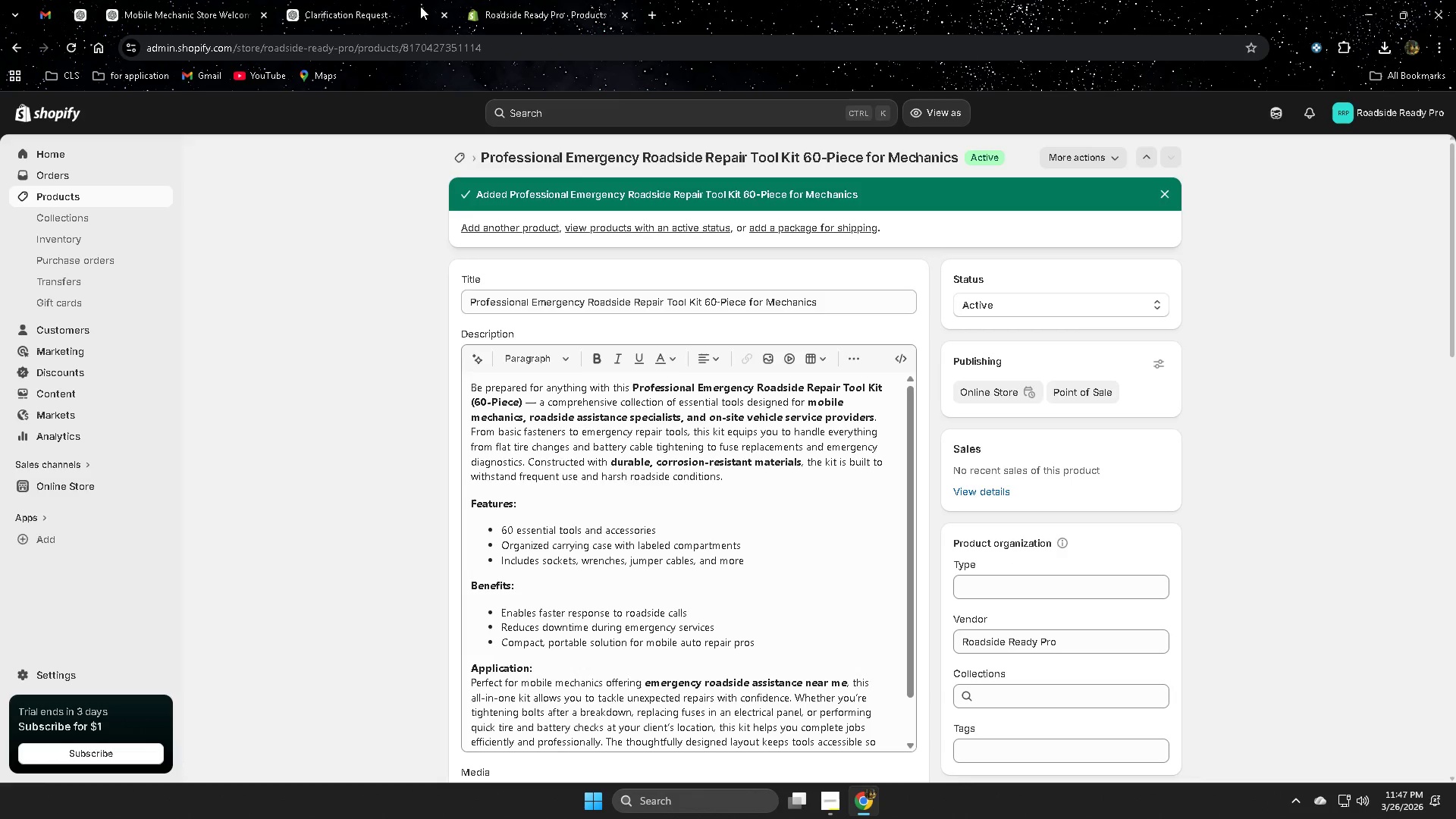 
left_click([367, 6])
 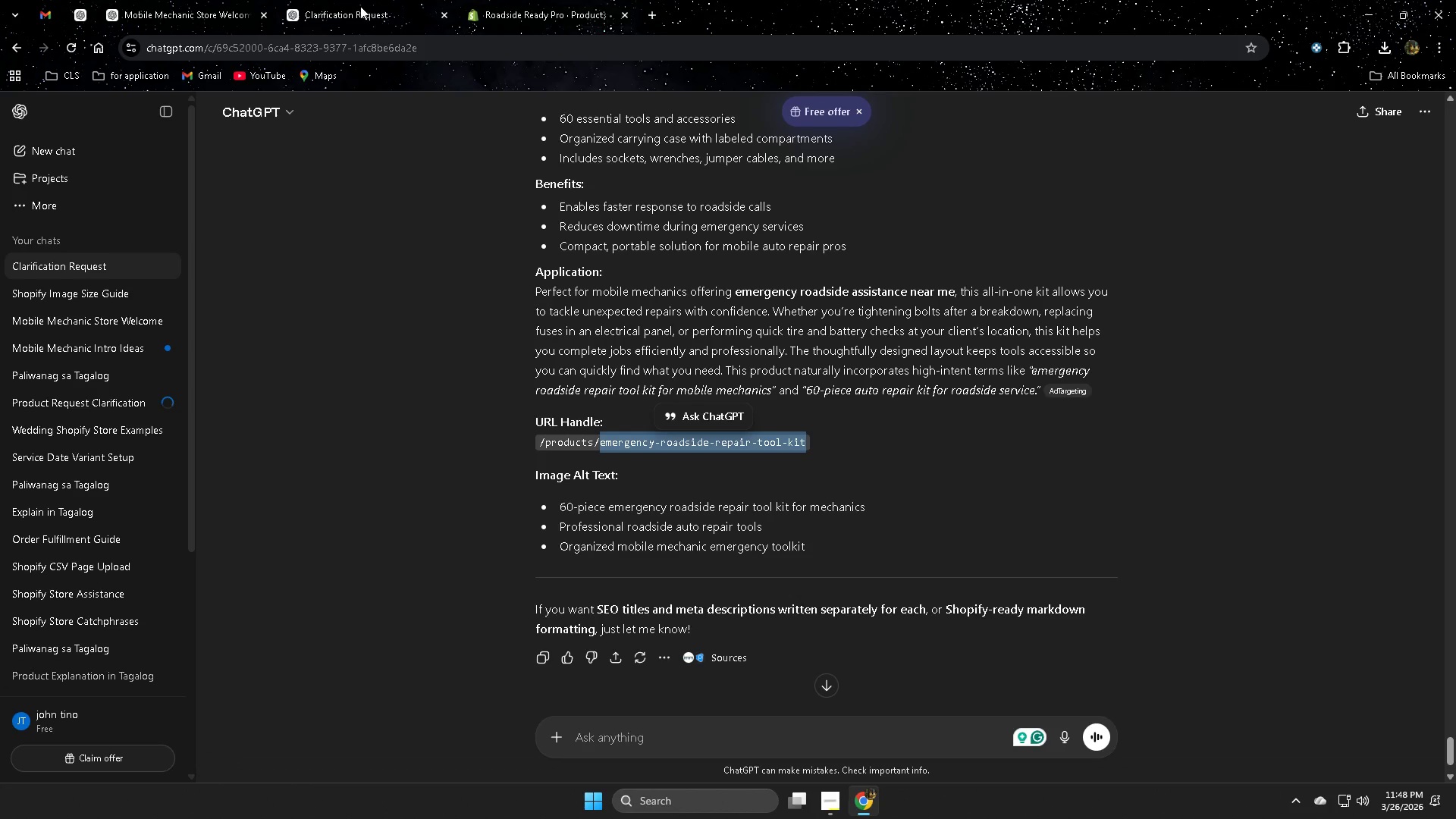 
key(Control+ControlLeft)
 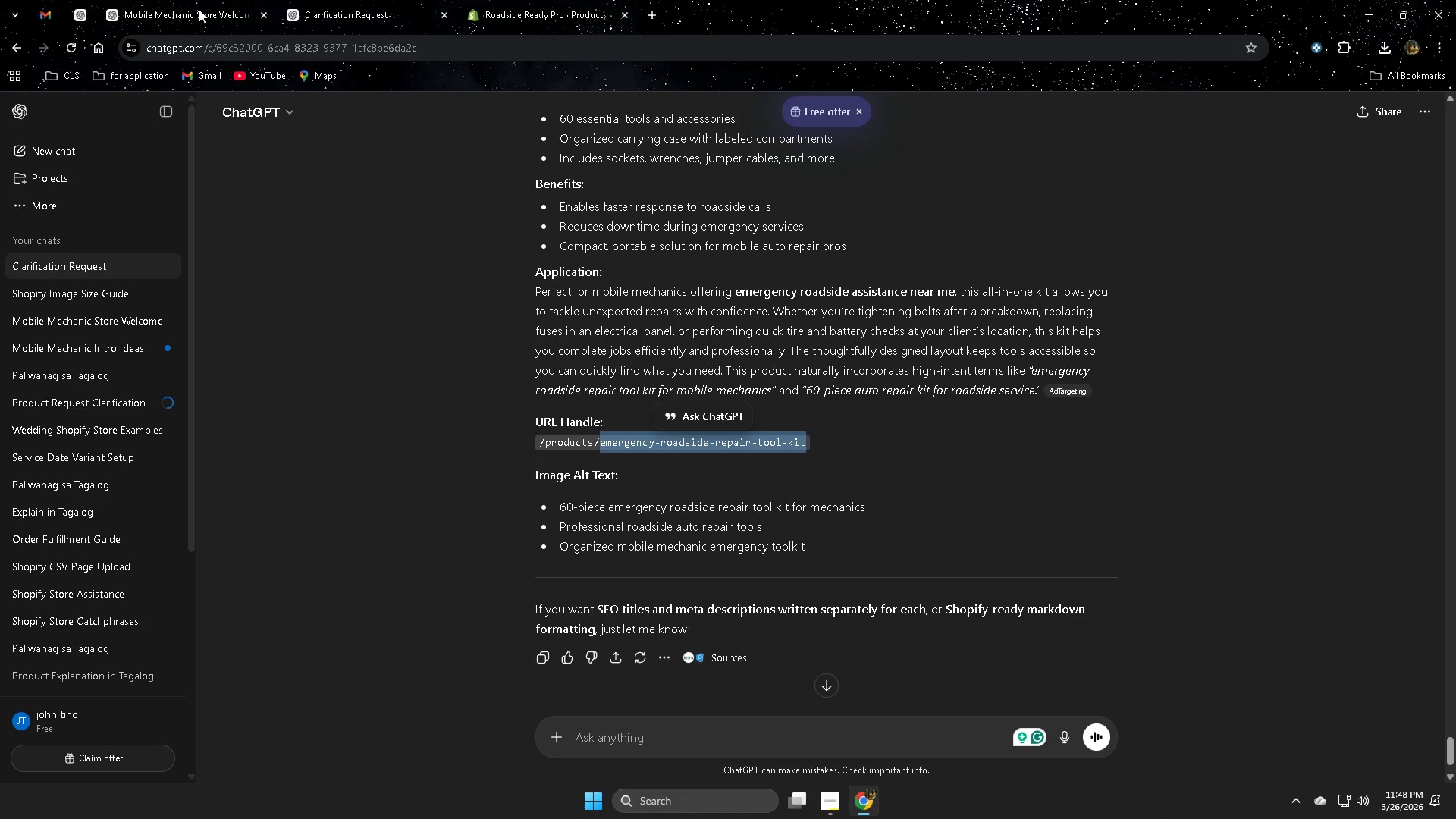 
key(Control+W)
 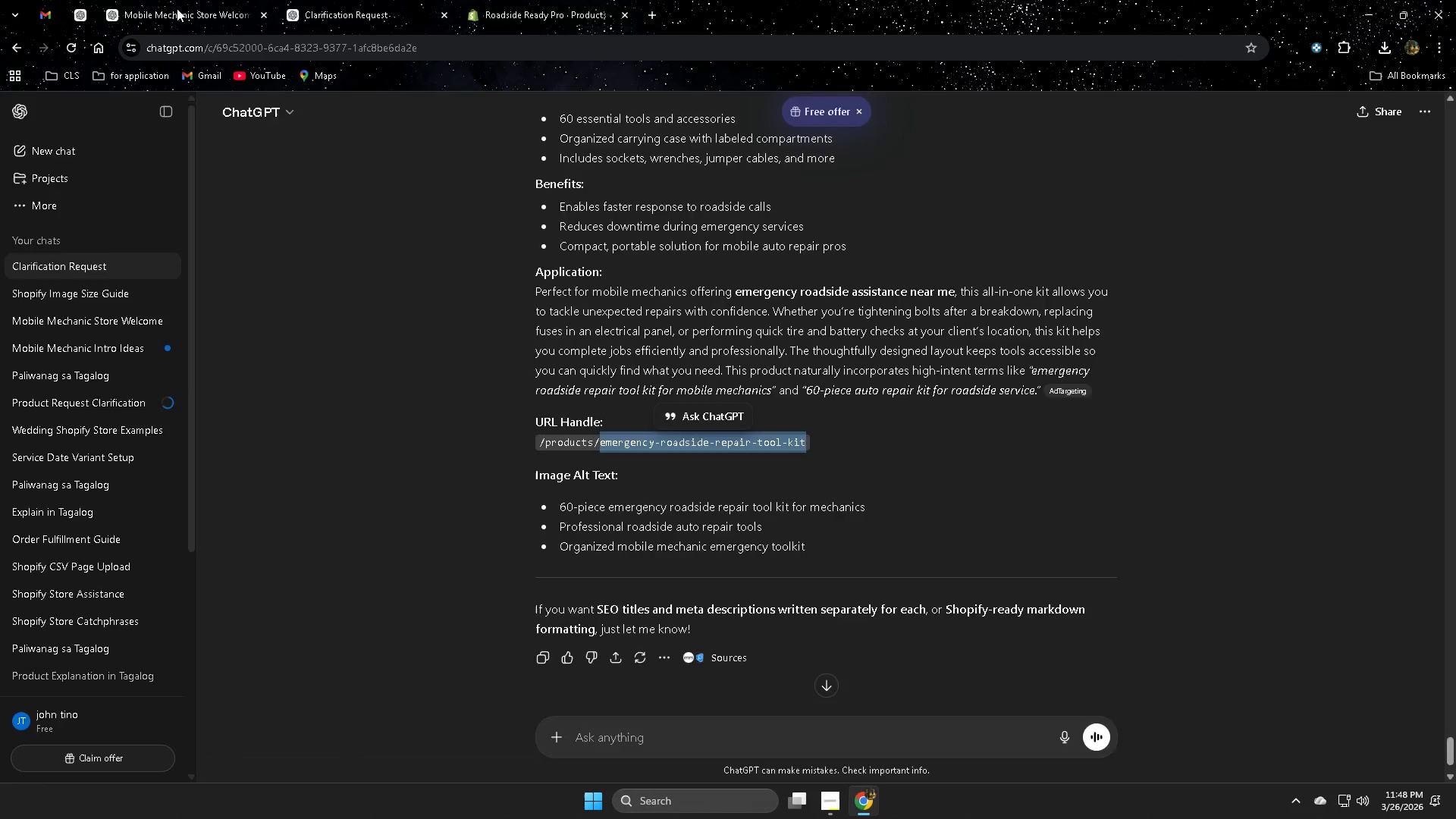 
left_click([177, 8])
 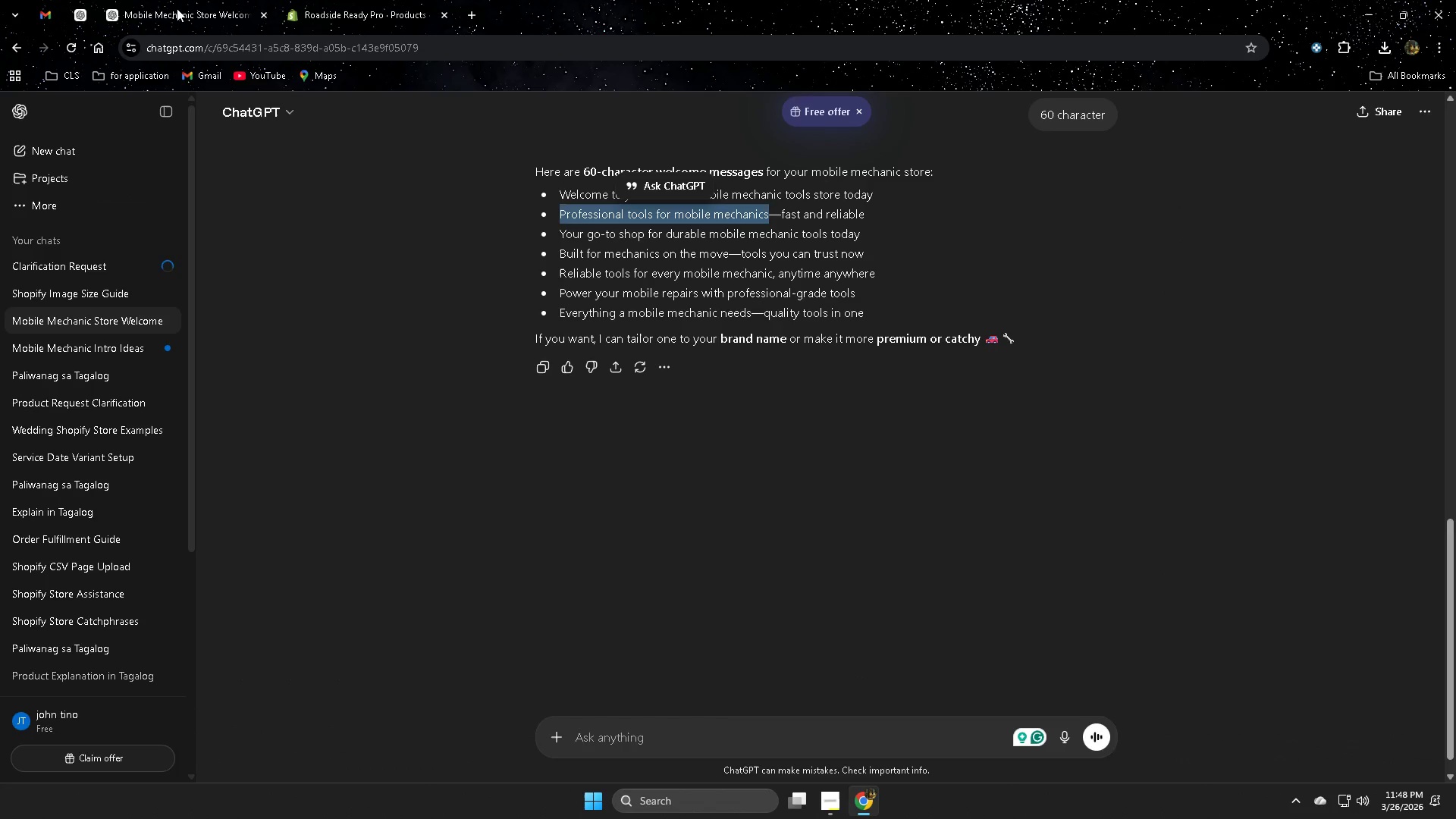 
key(Control+ControlLeft)
 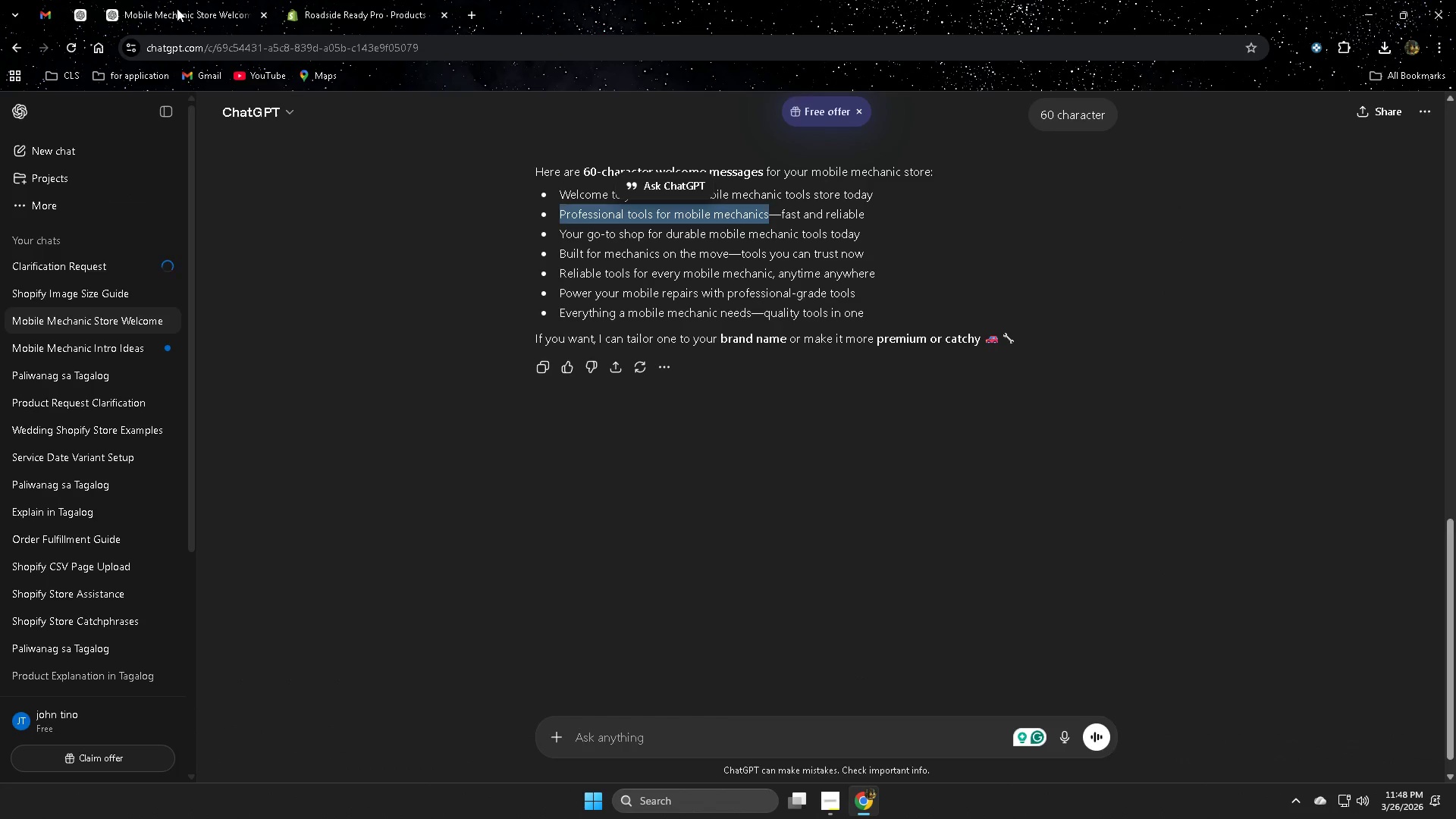 
key(Control+W)
 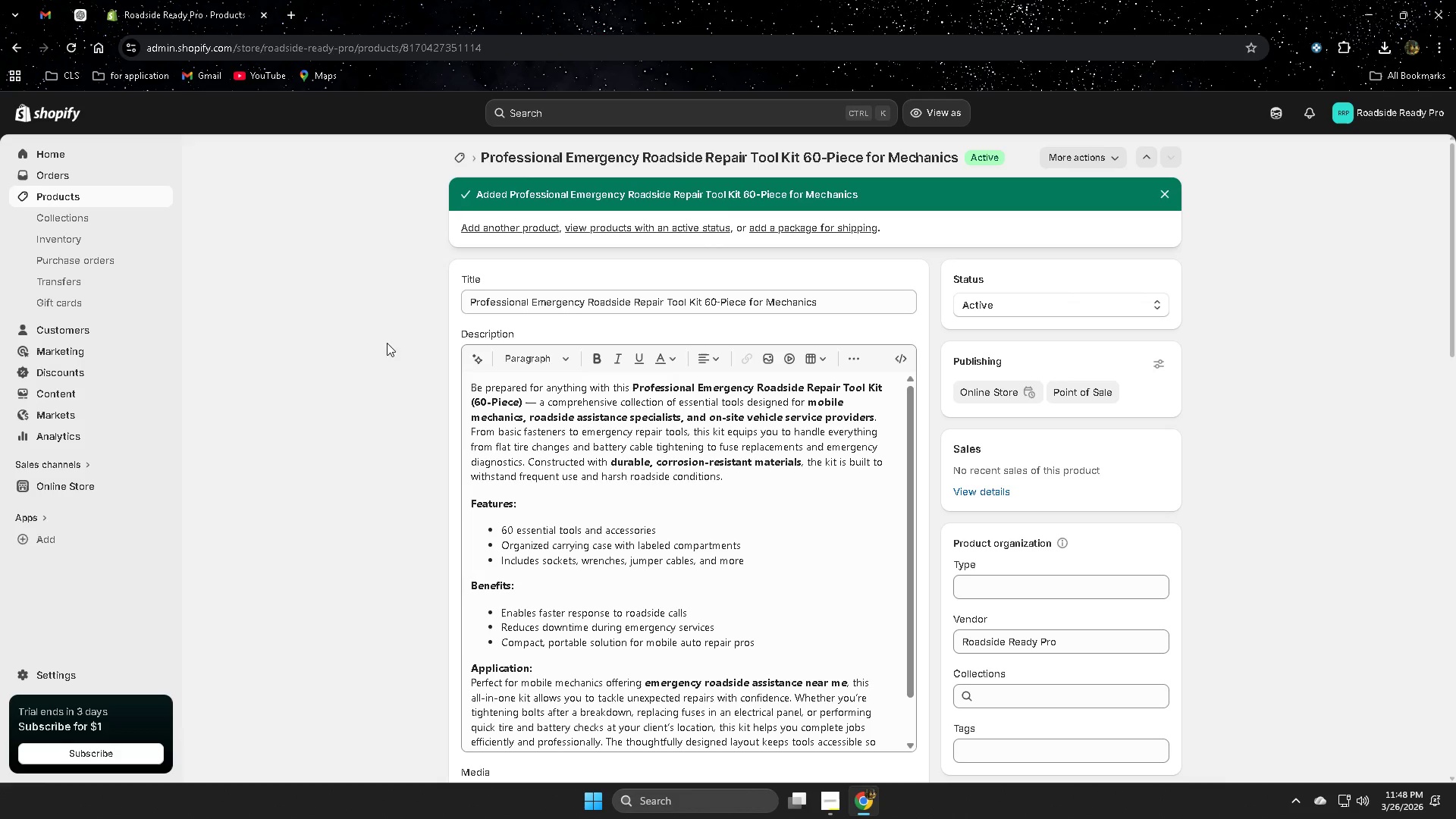 
left_click([375, 530])
 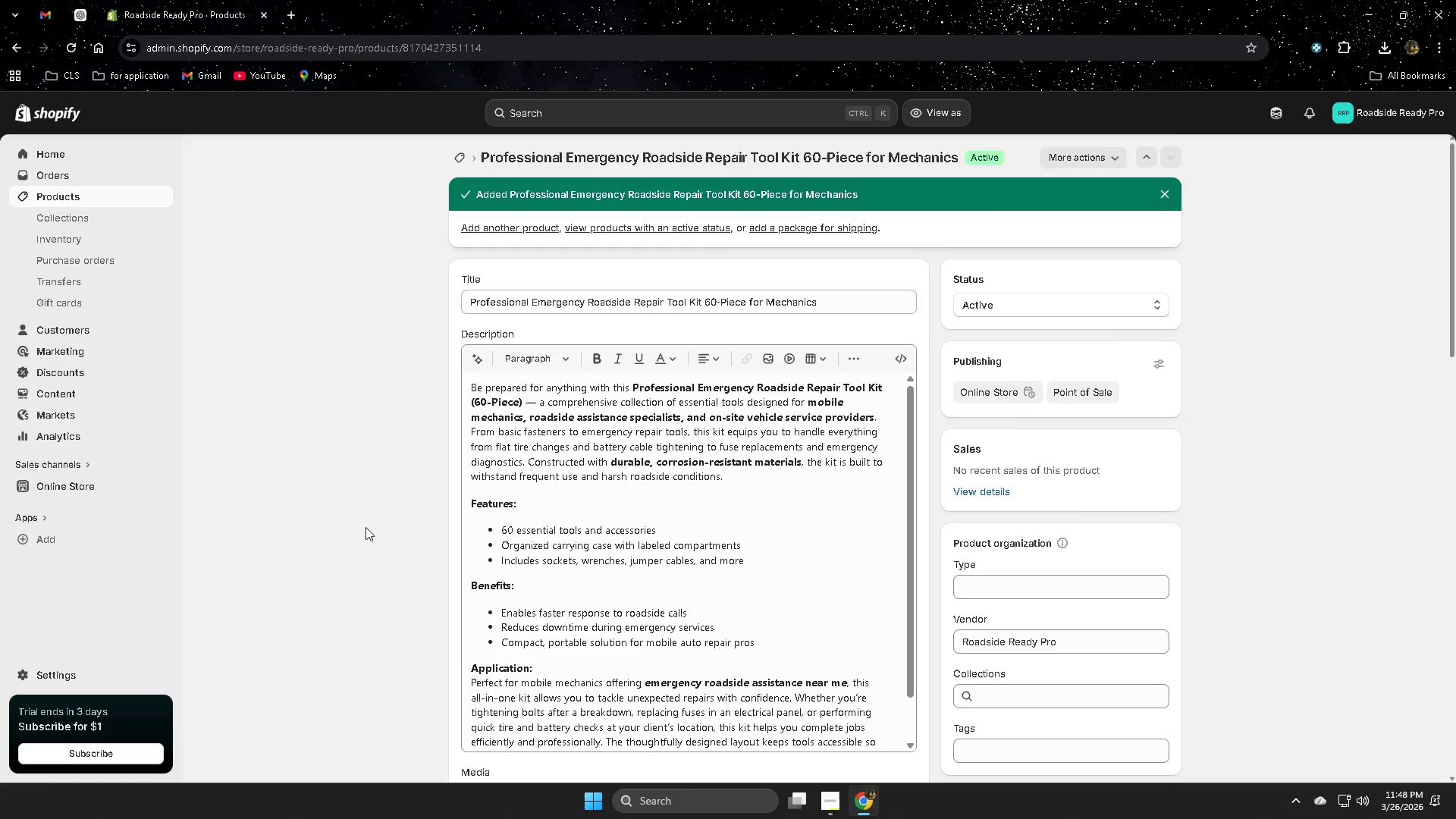 
scroll: coordinate [372, 525], scroll_direction: down, amount: 1.0
 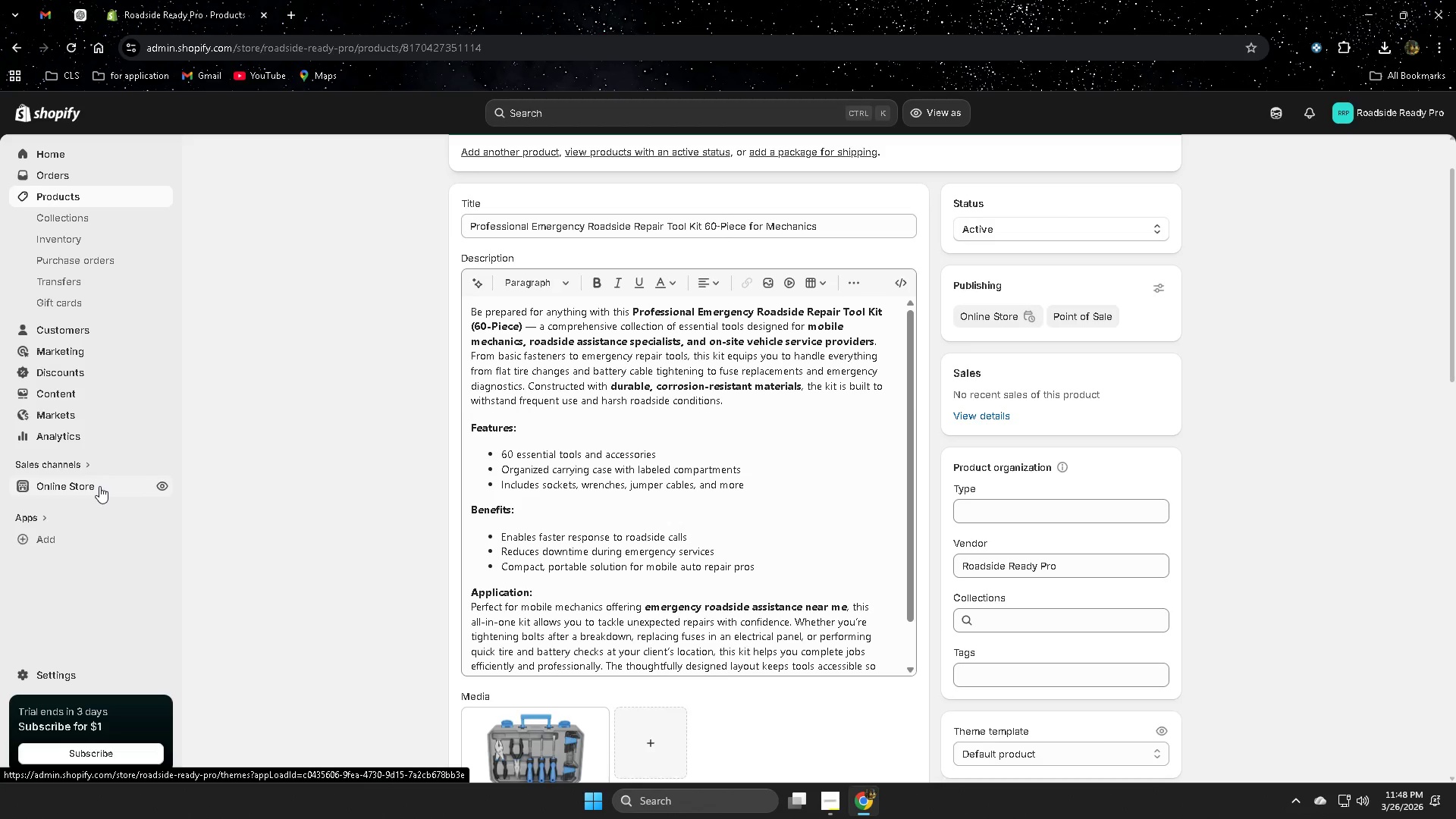 
left_click([121, 485])
 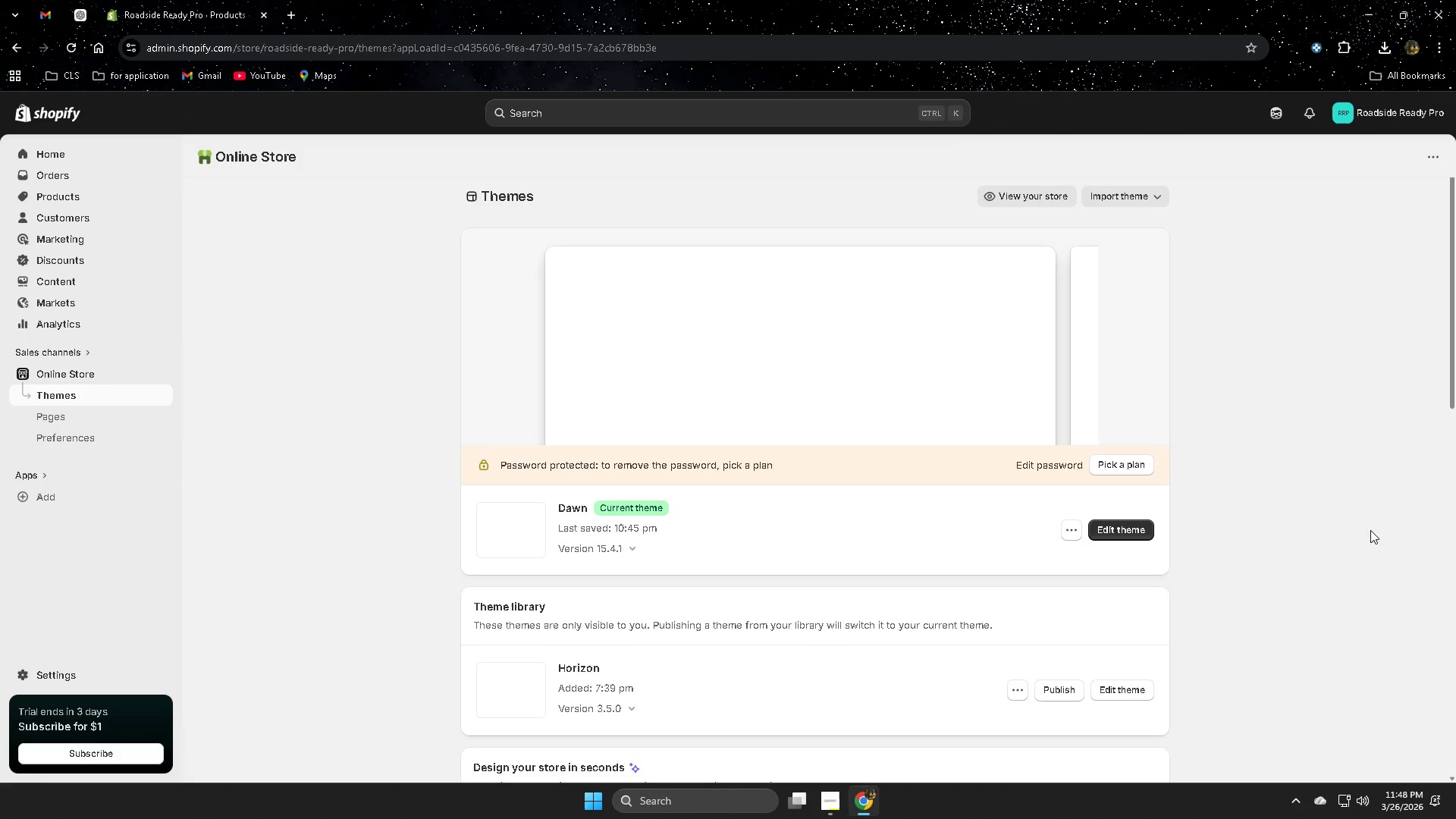 
wait(9.2)
 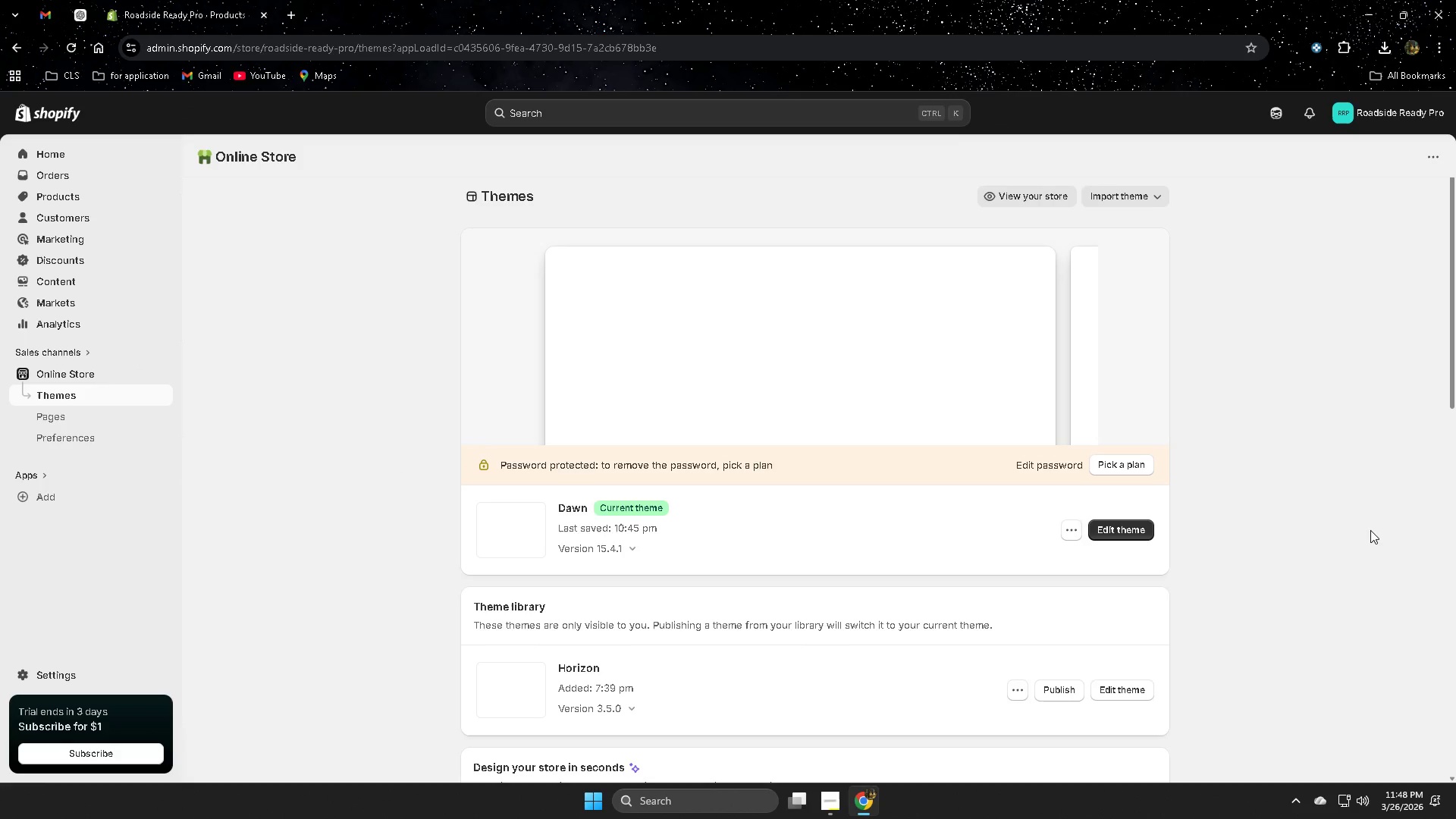 
left_click([1115, 533])
 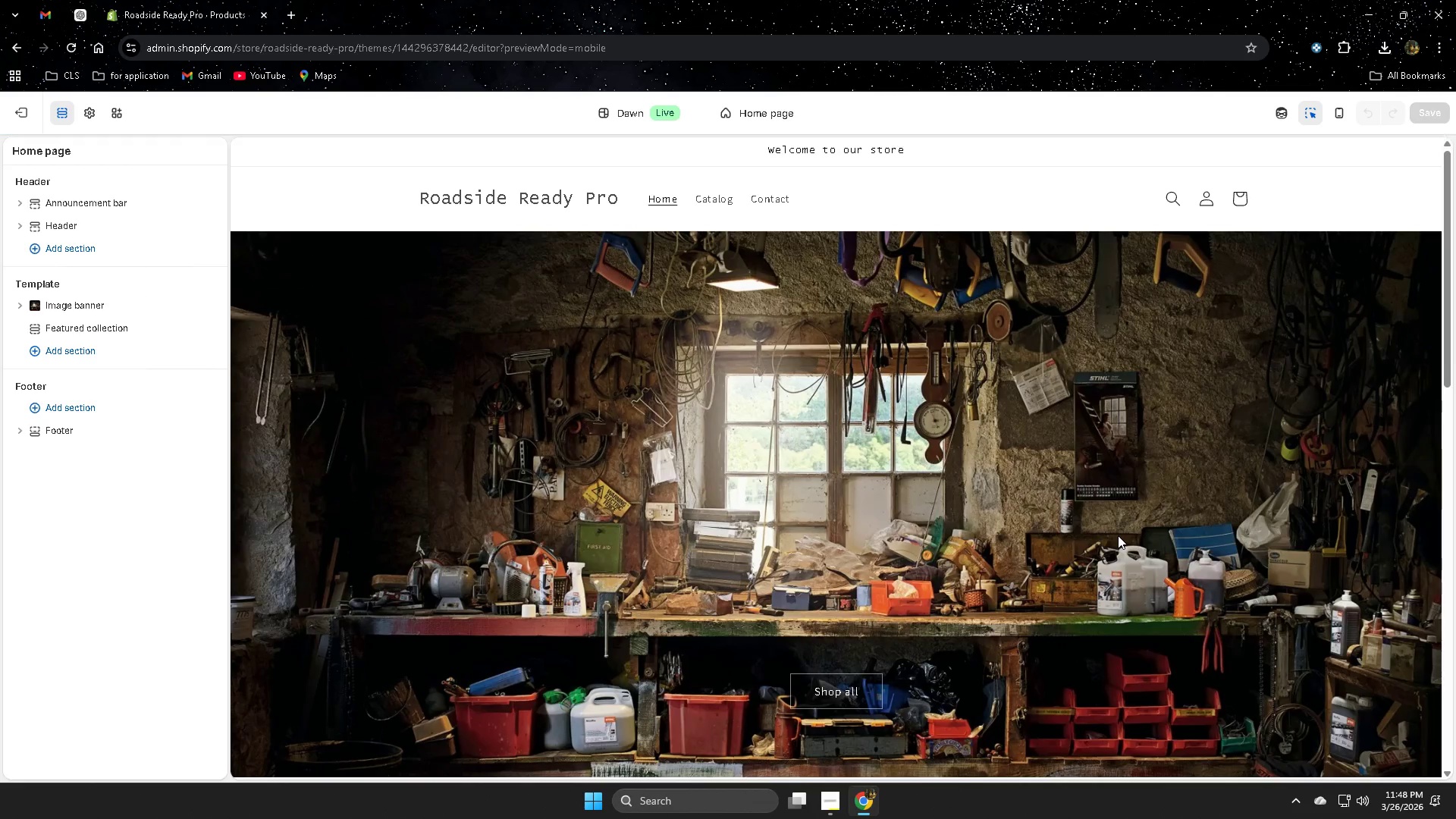 
scroll: coordinate [1109, 535], scroll_direction: down, amount: 2.0
 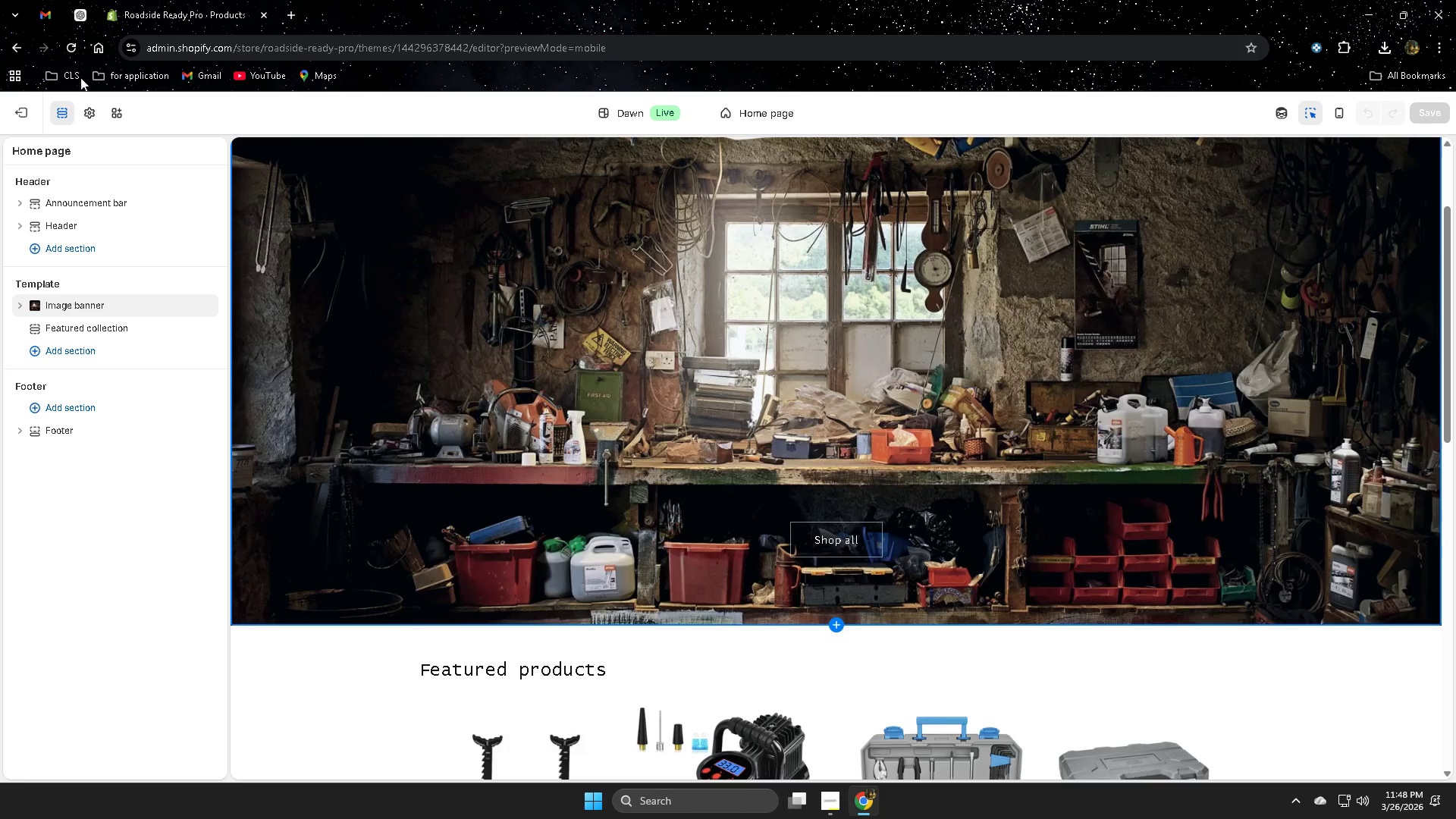 
left_click([11, 109])
 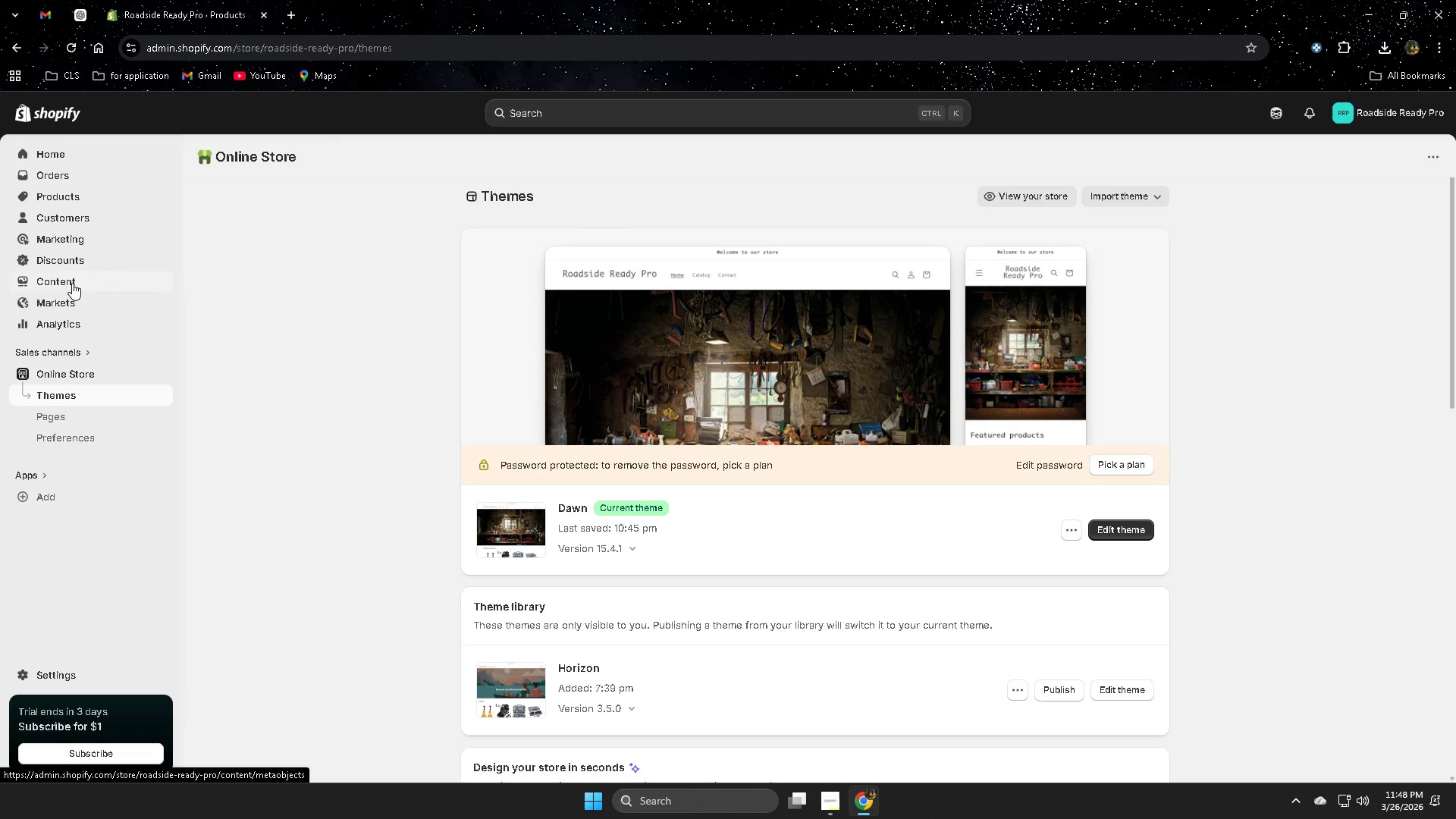 
left_click([68, 194])
 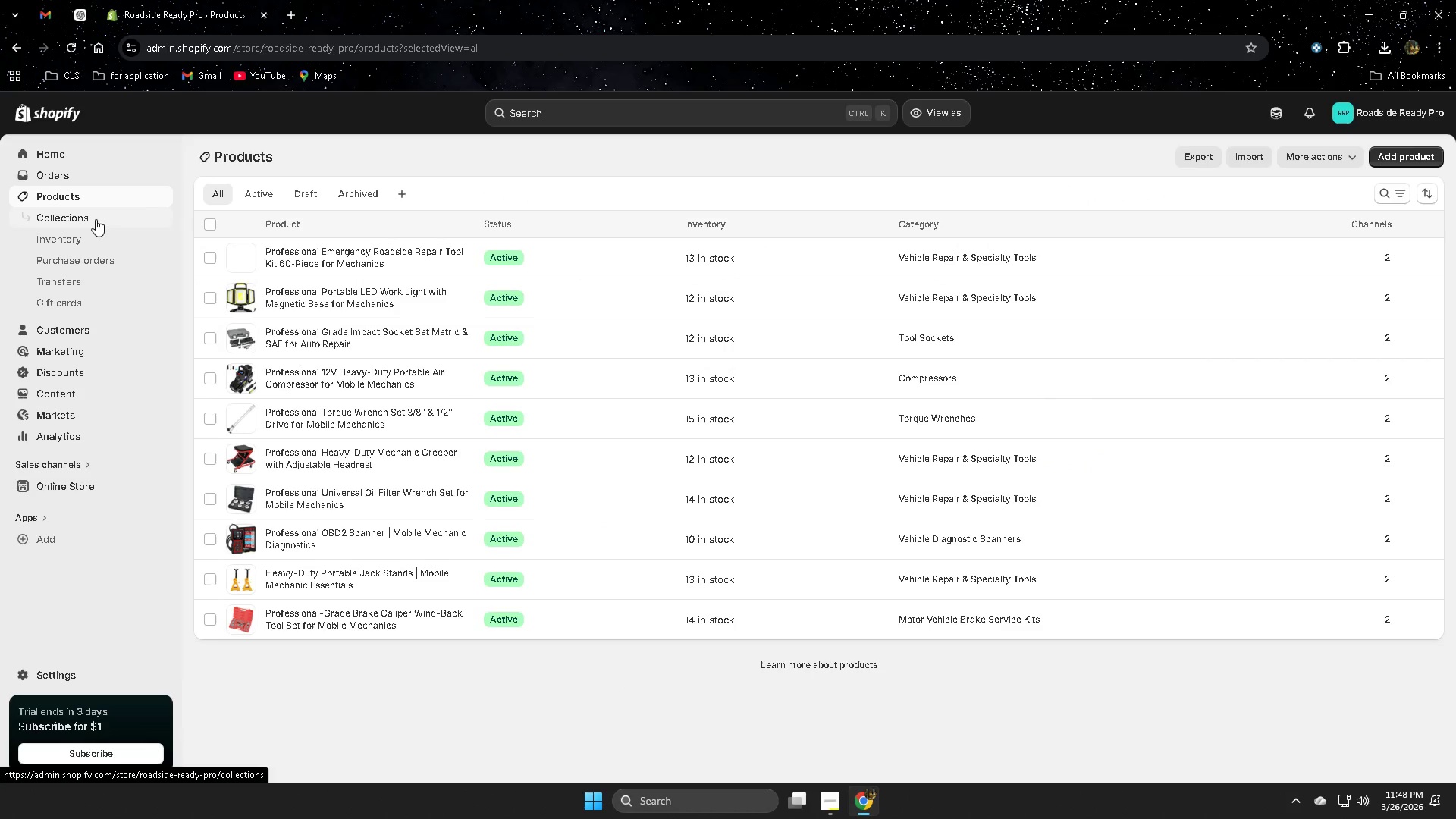 
mouse_move([102, 224])
 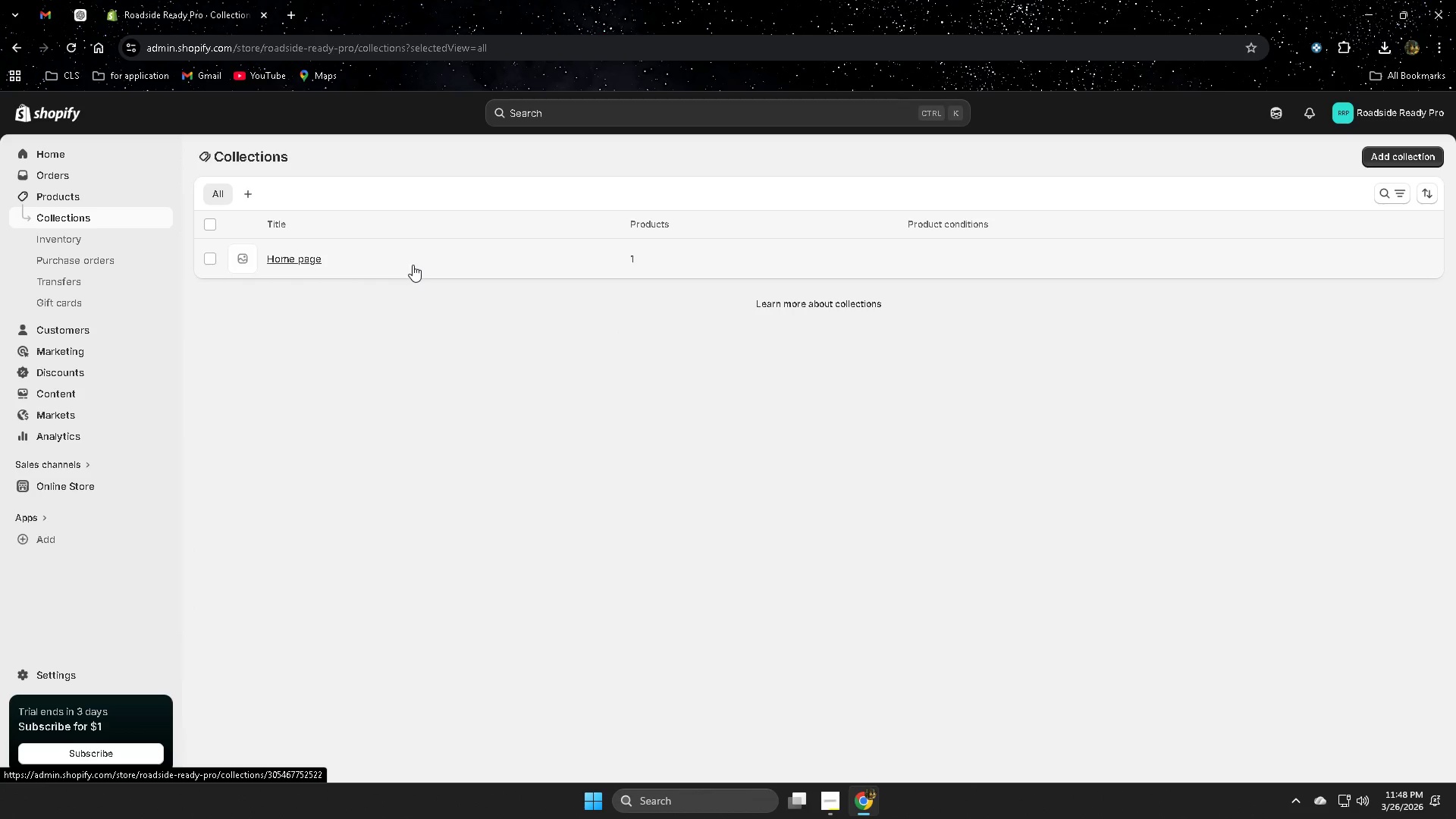 
left_click([413, 265])
 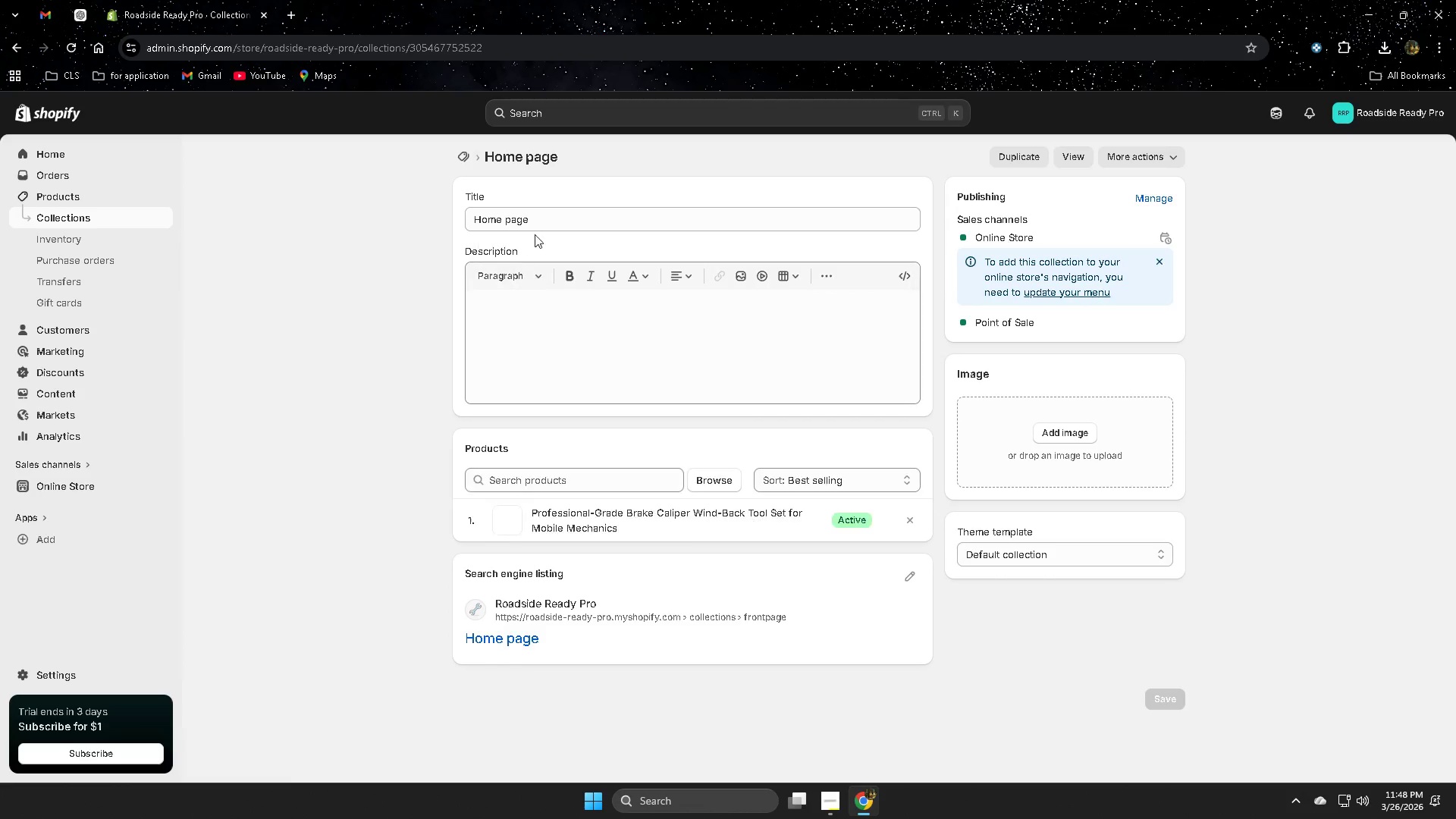 
double_click([553, 218])
 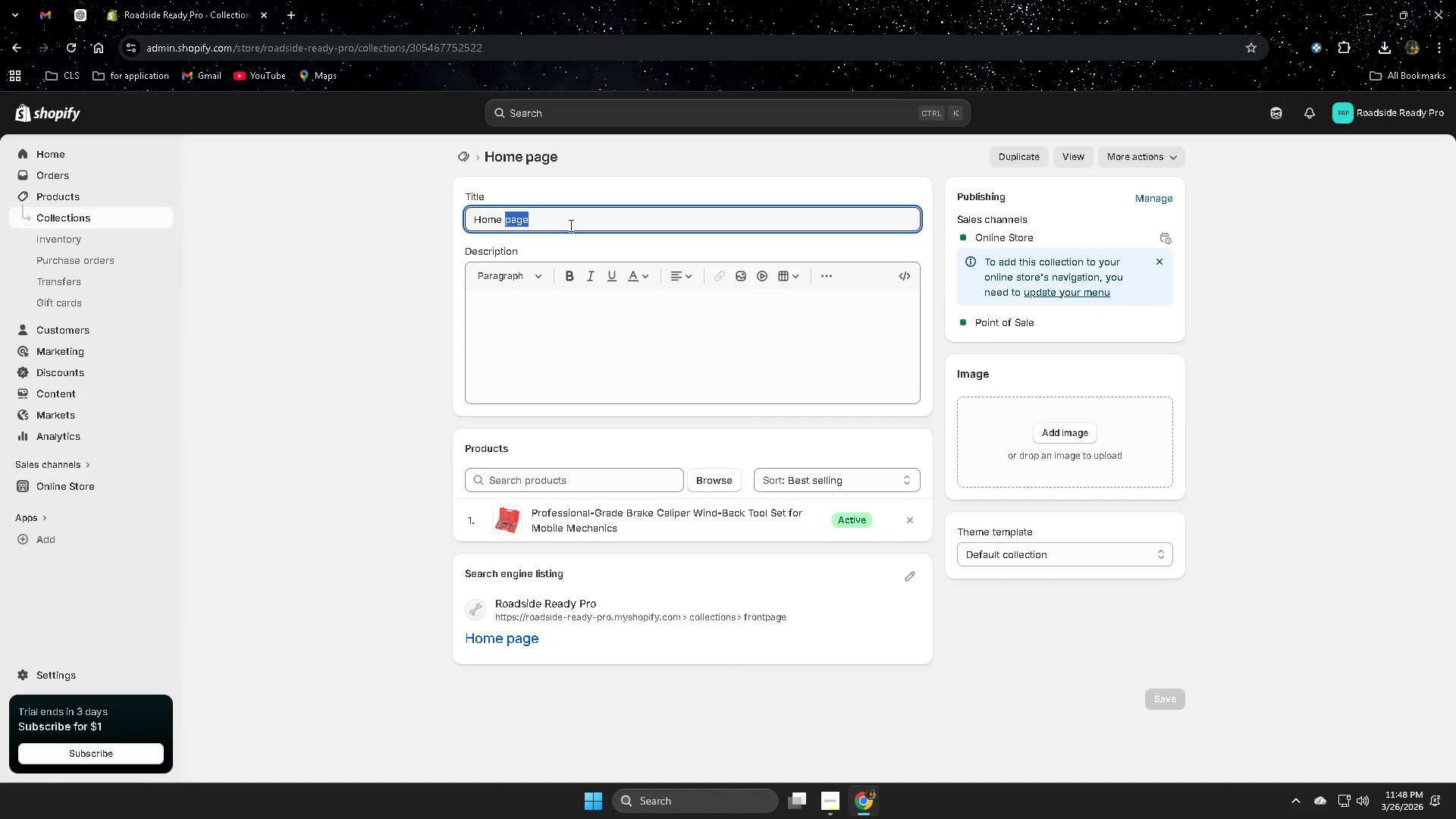 
double_click([570, 225])
 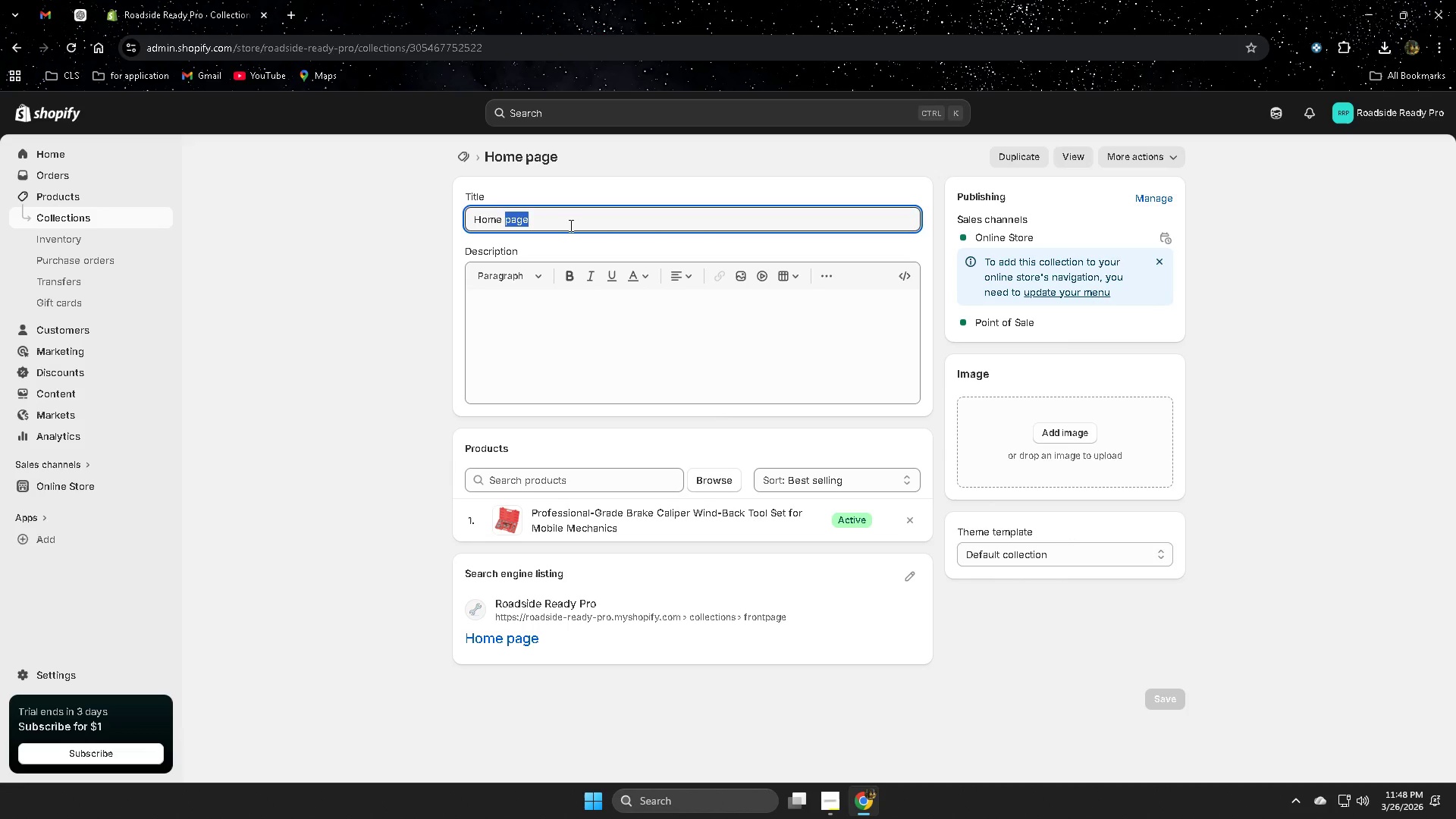 
triple_click([570, 225])
 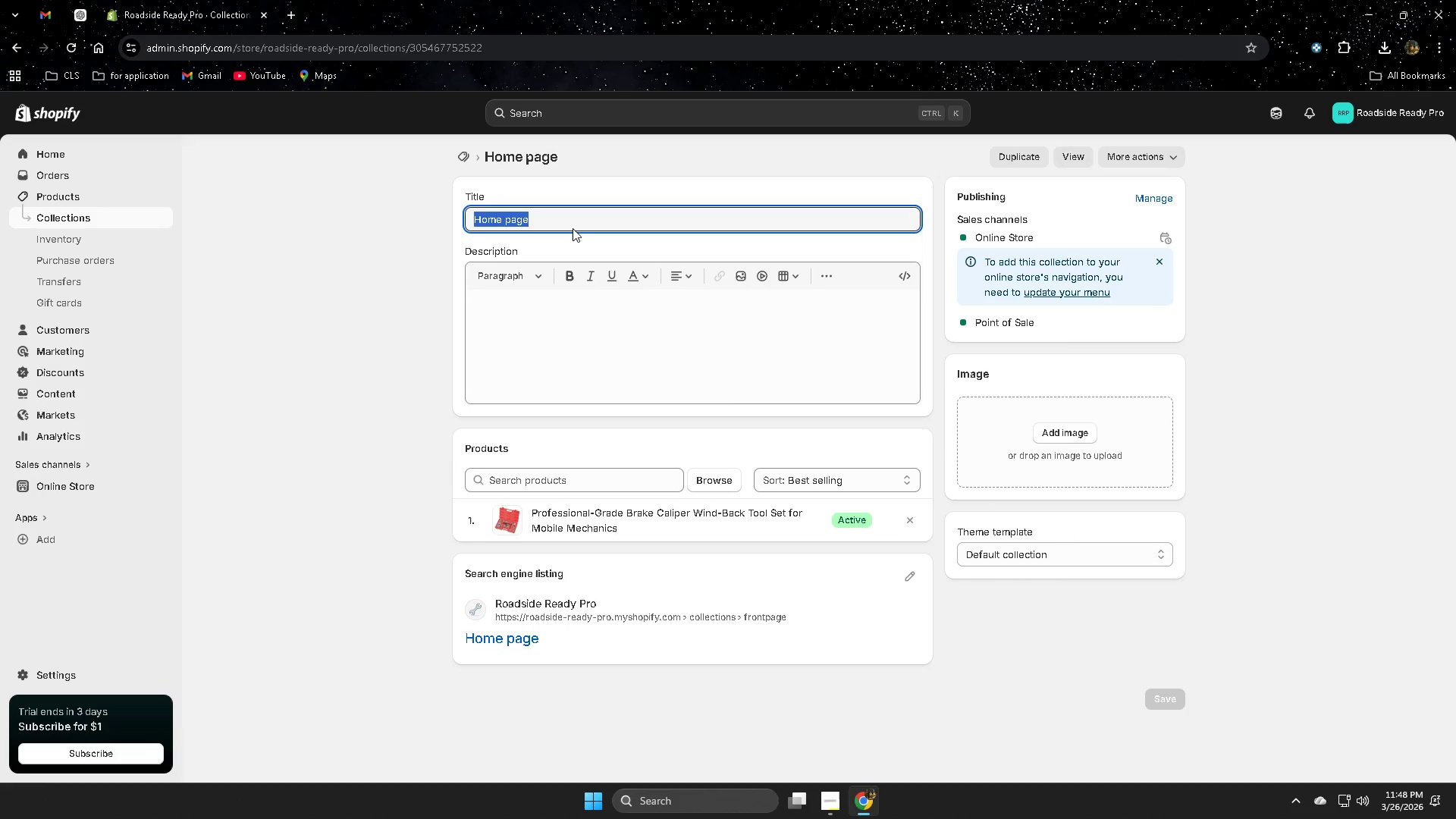 
type(kits)
key(Backspace)
key(Backspace)
key(Backspace)
key(Backspace)
 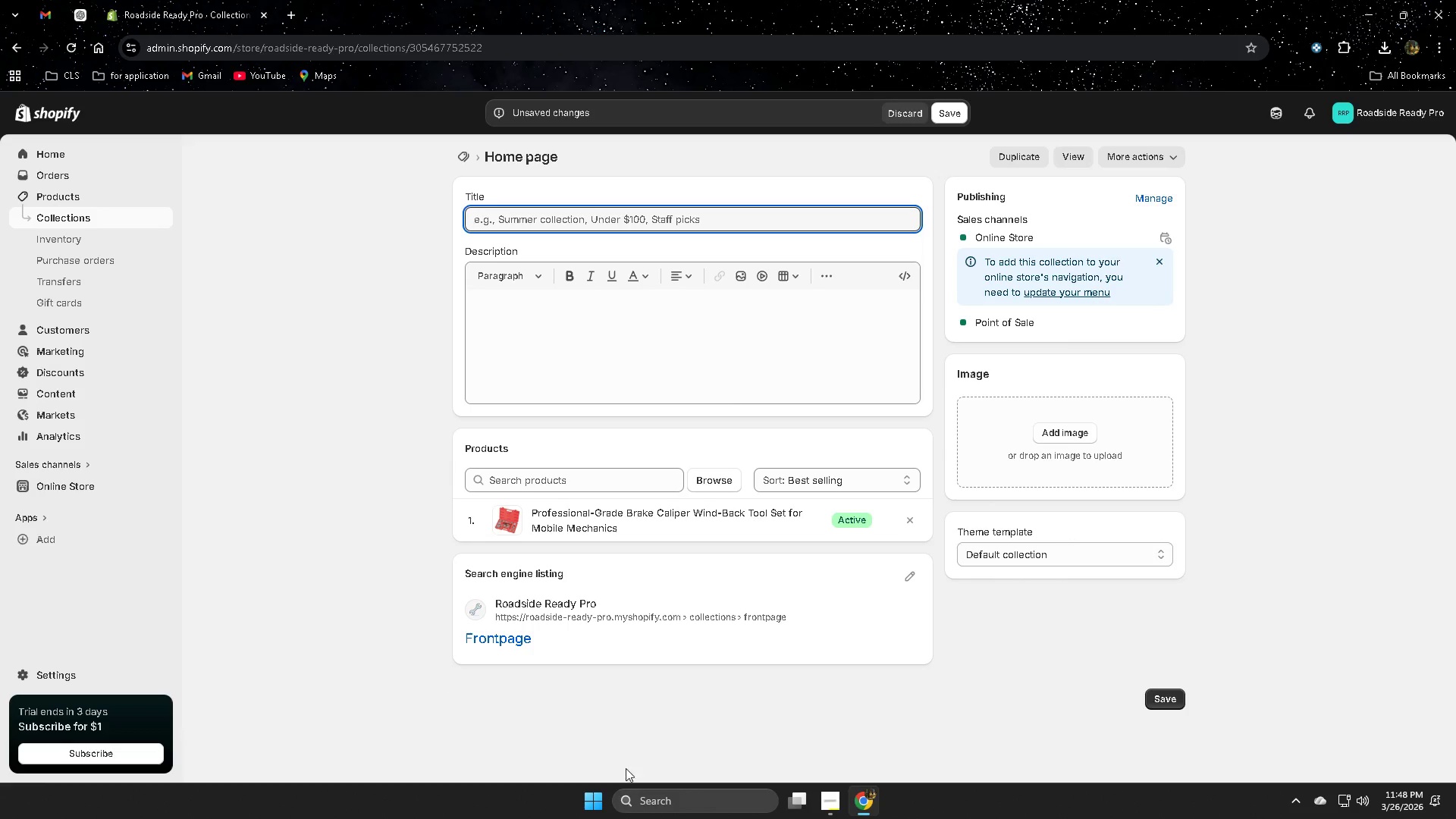 
left_click([839, 805])